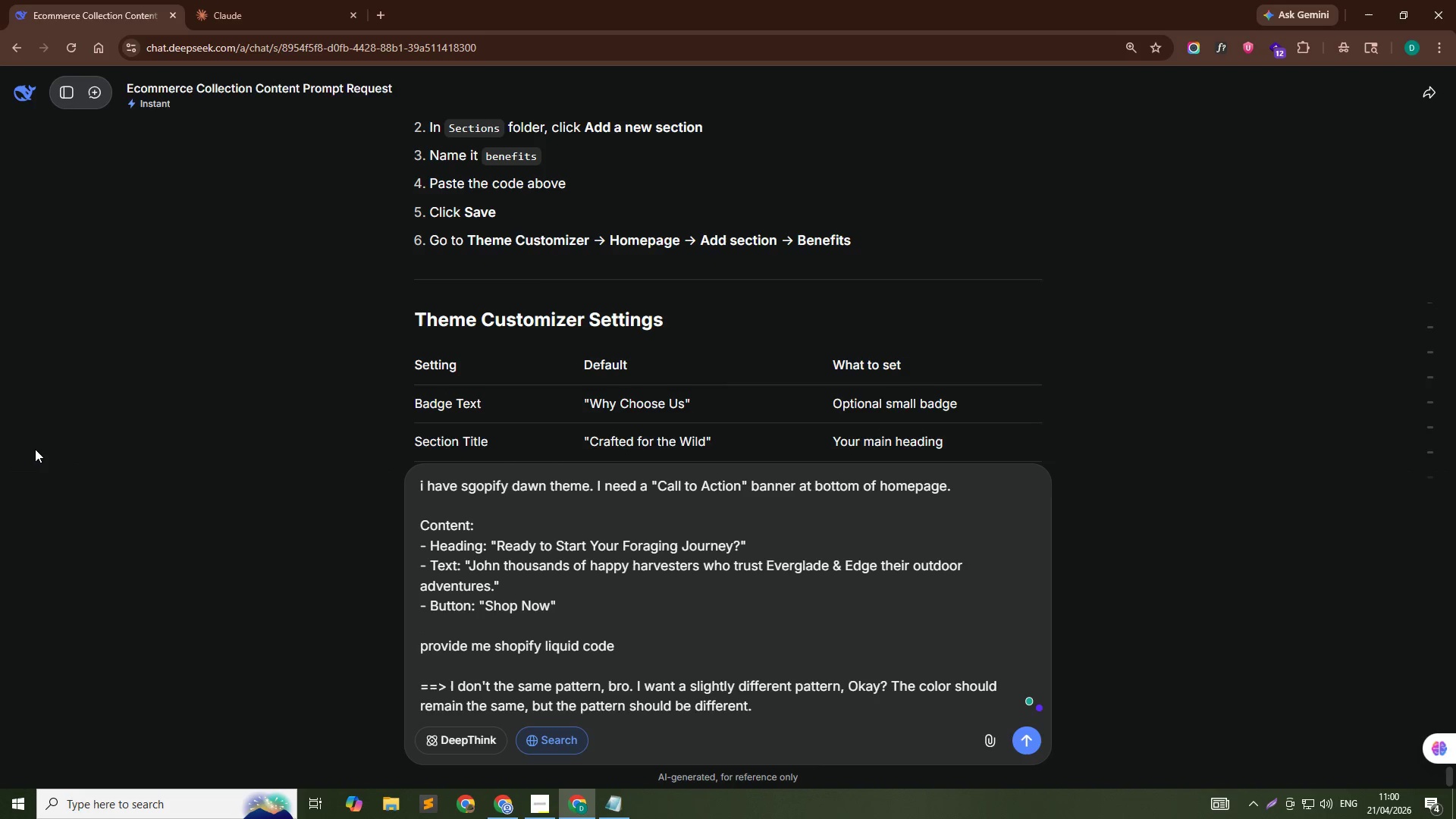 
key(ArrowUp)
 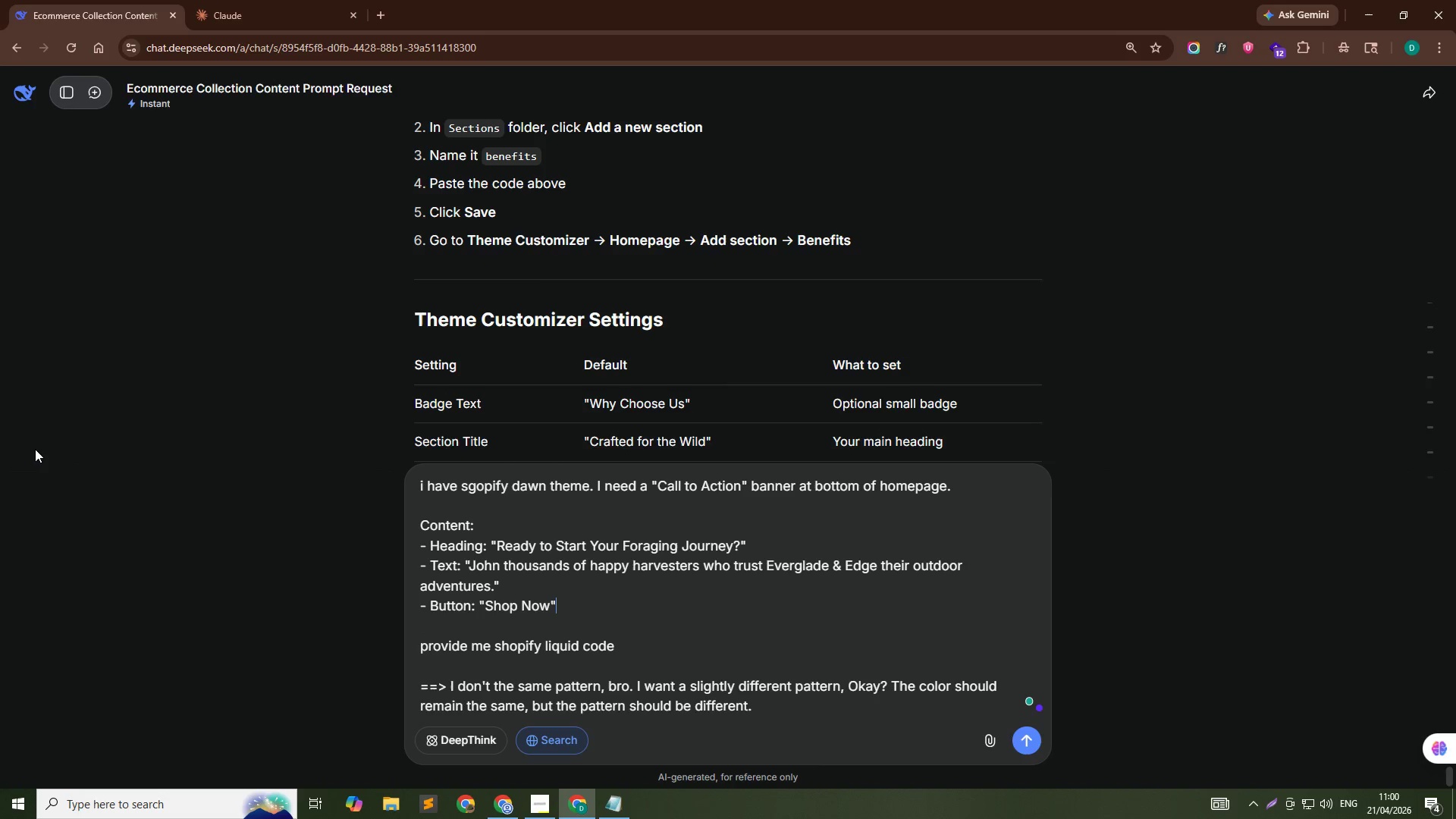 
key(ArrowRight)
 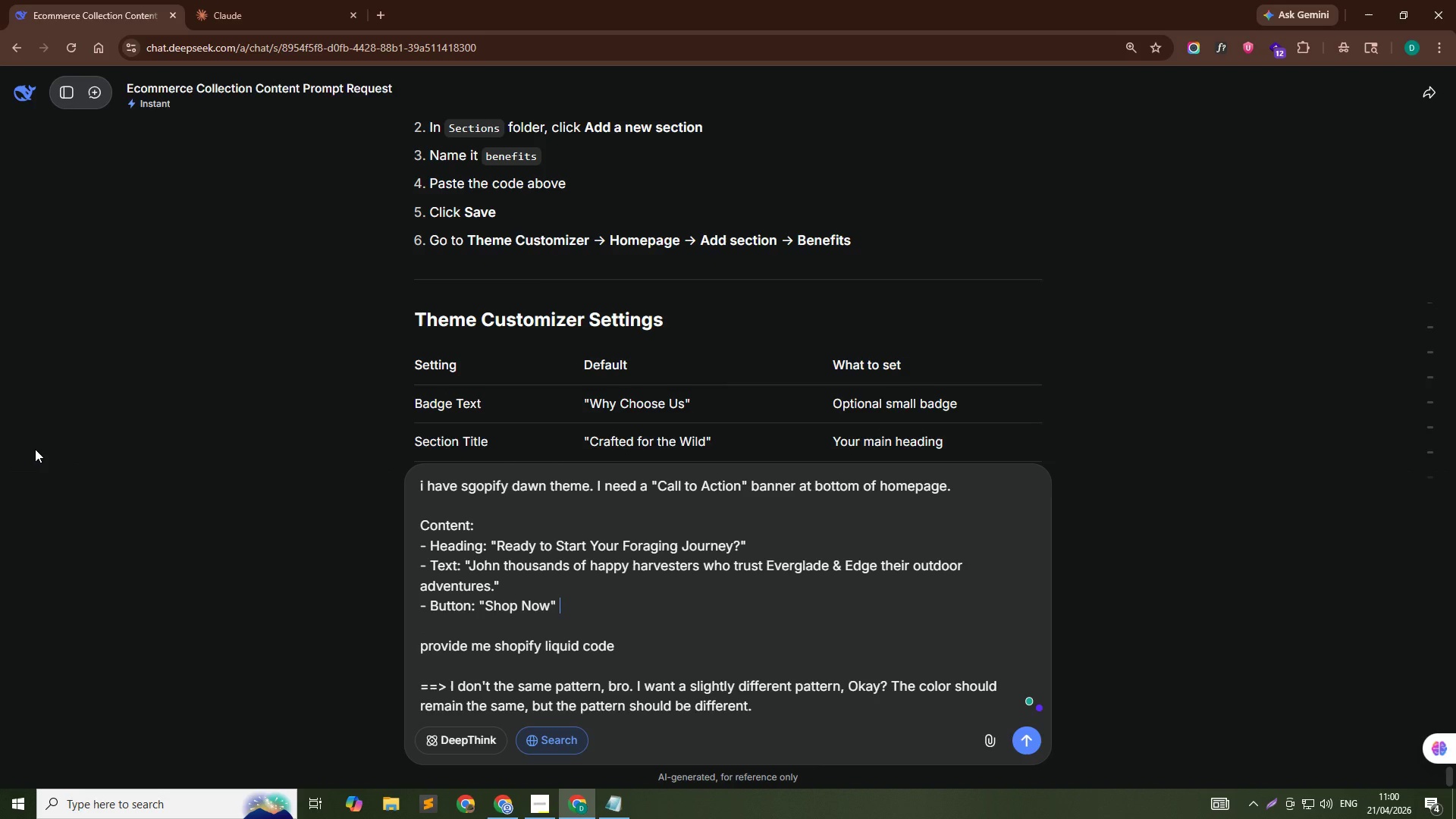 
type( linking to /collections/all)
 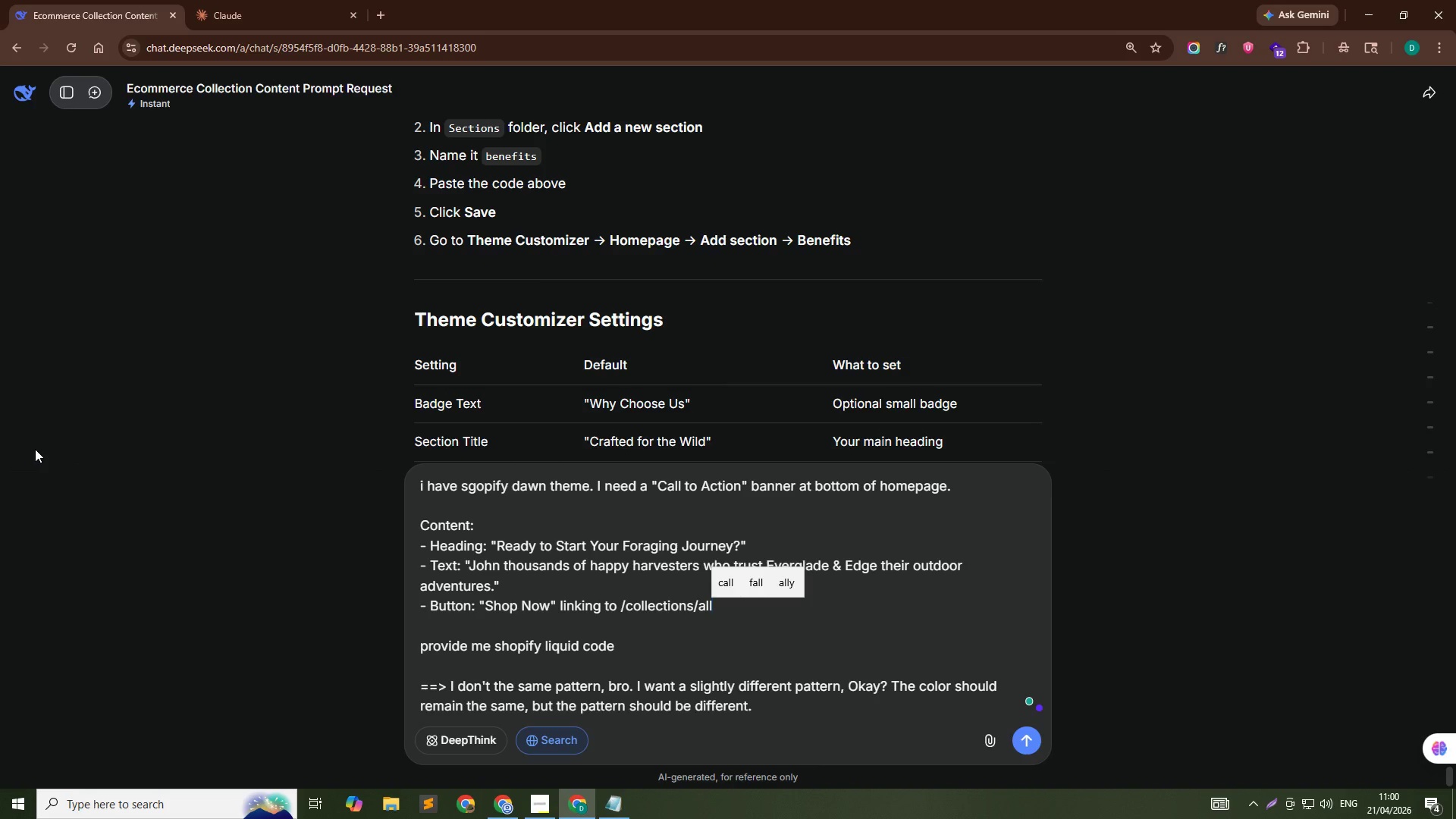 
key(Shift+Enter)
 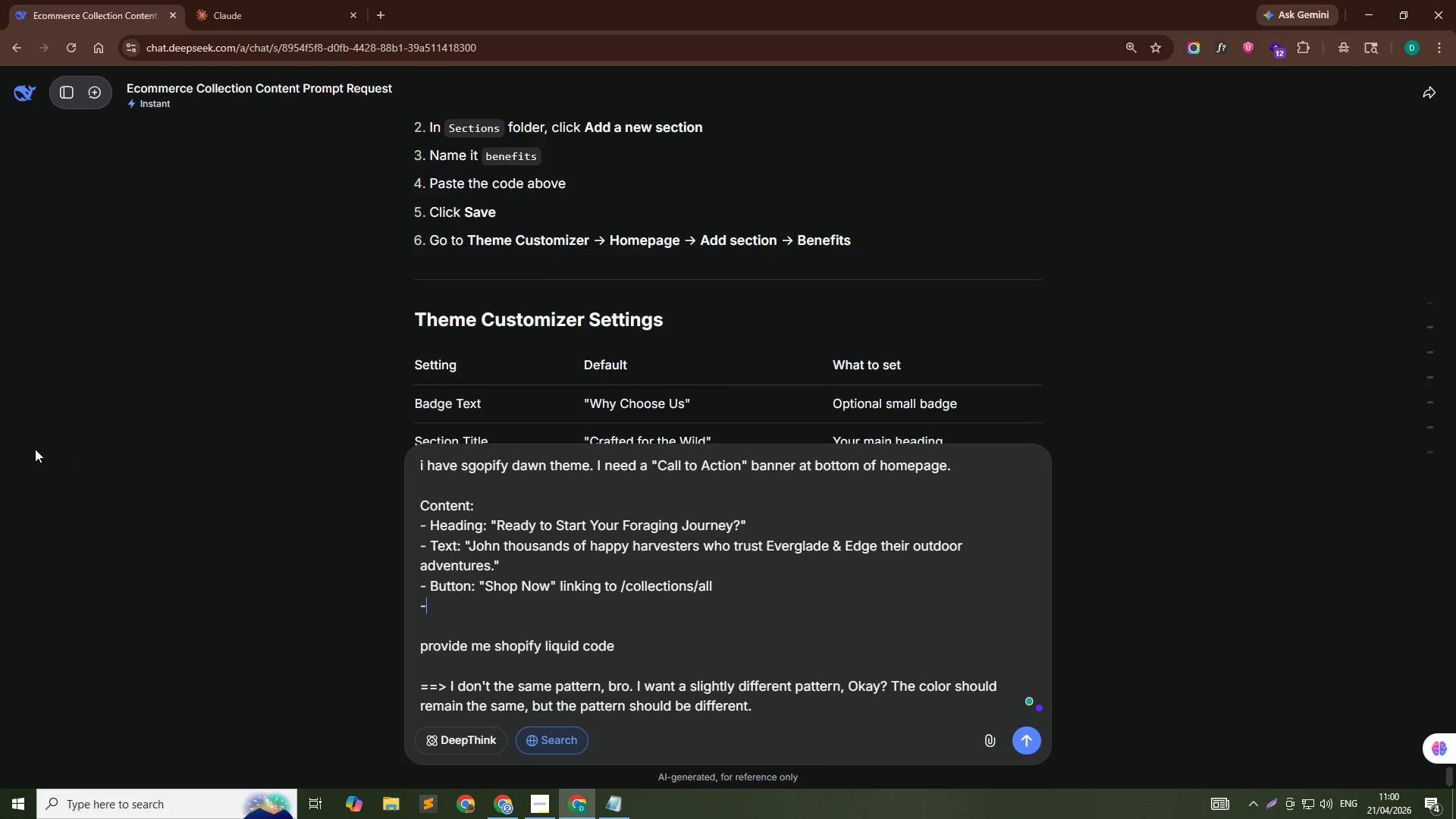 
type(- Backgrou)